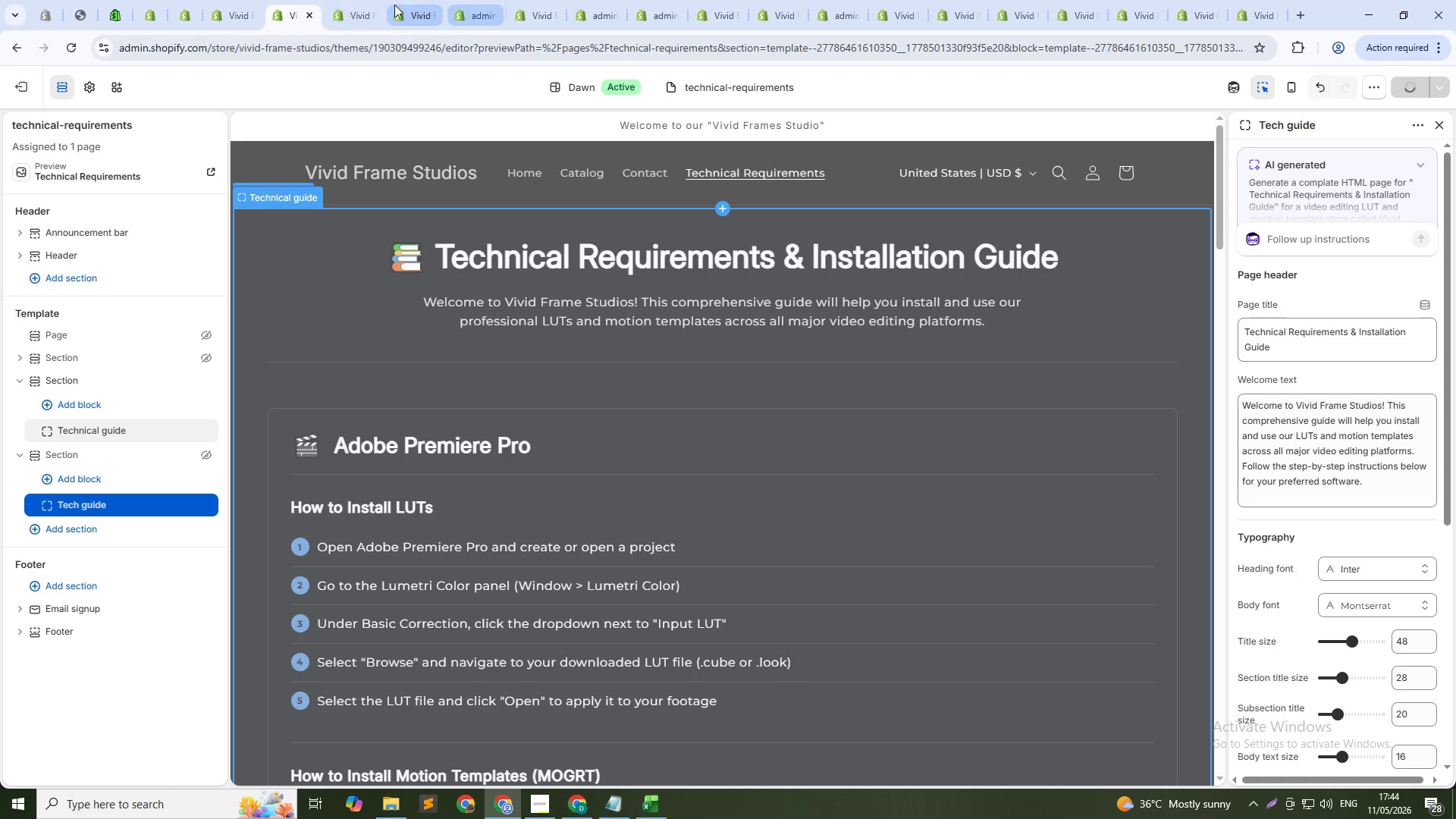 
left_click([350, 0])
 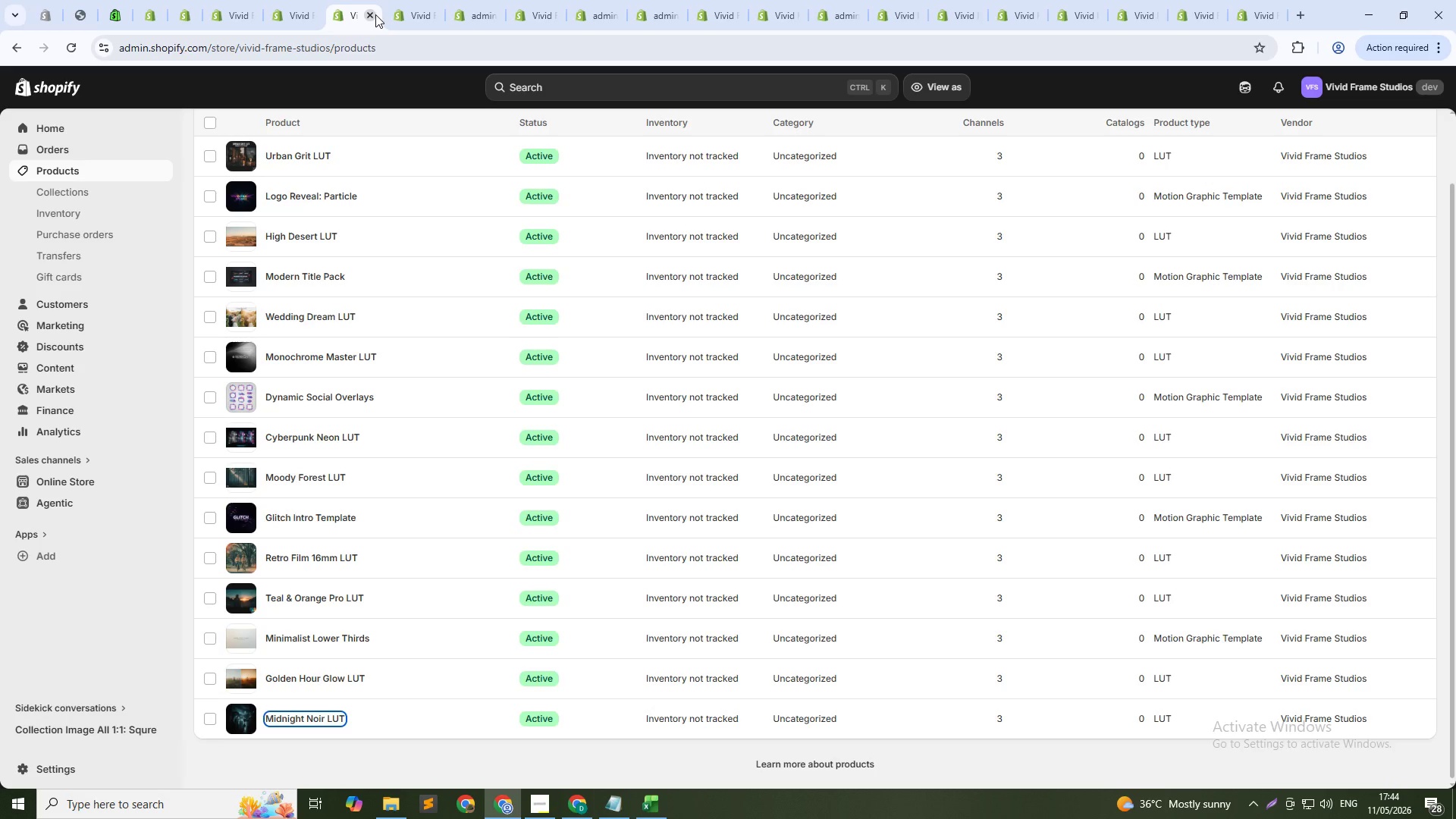 
left_click([375, 14])
 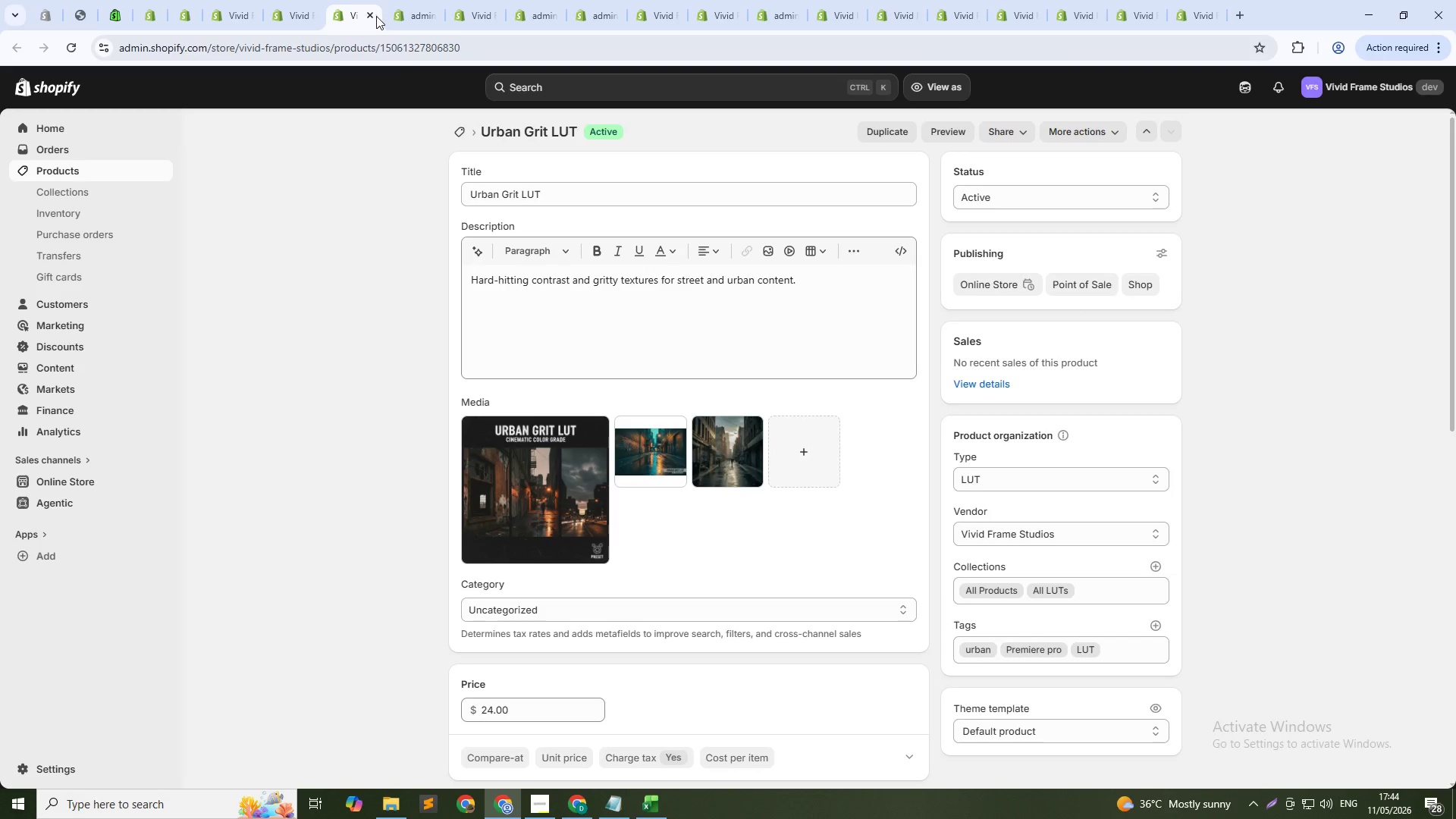 
left_click([376, 16])
 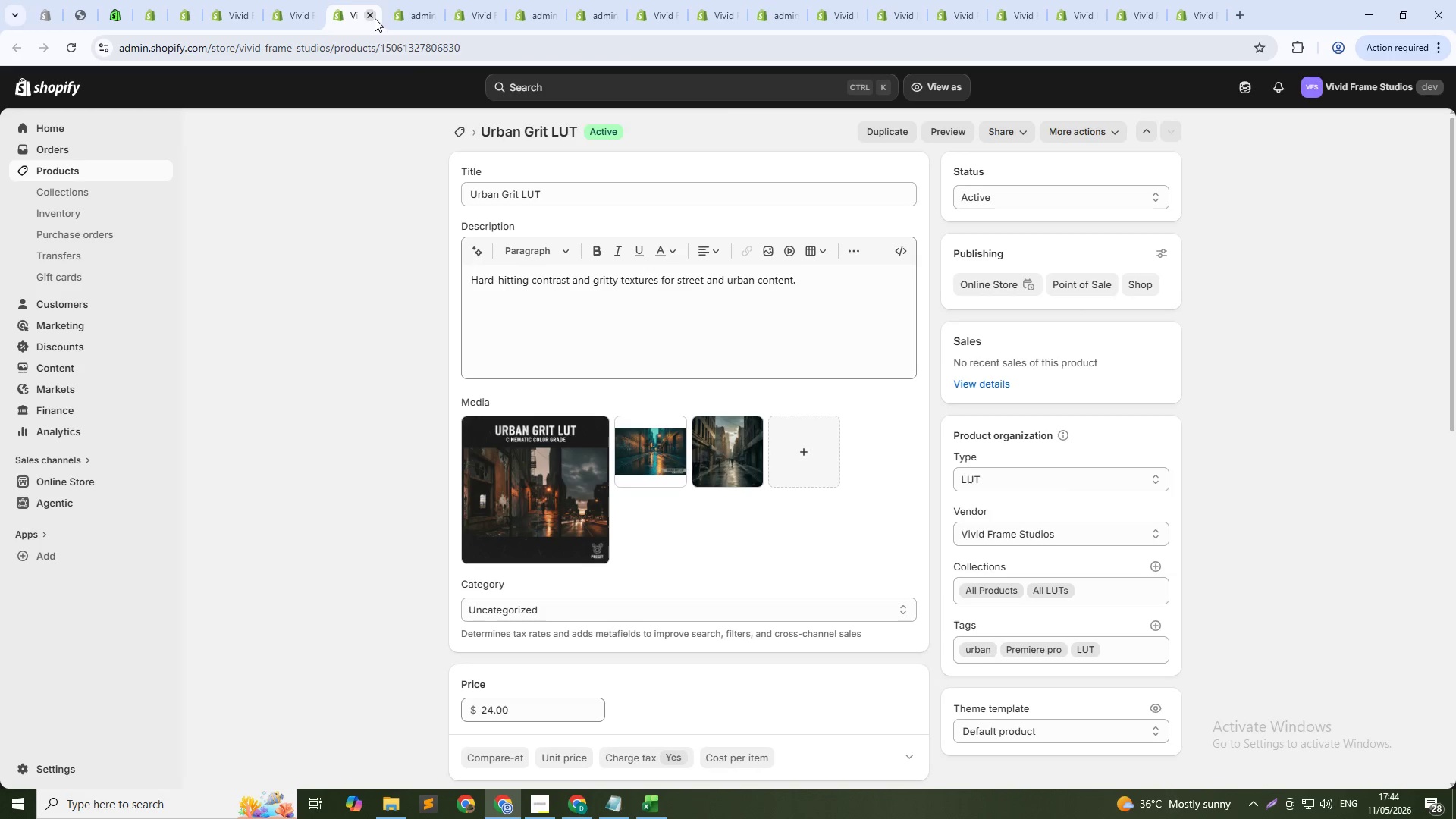 
left_click([370, 18])
 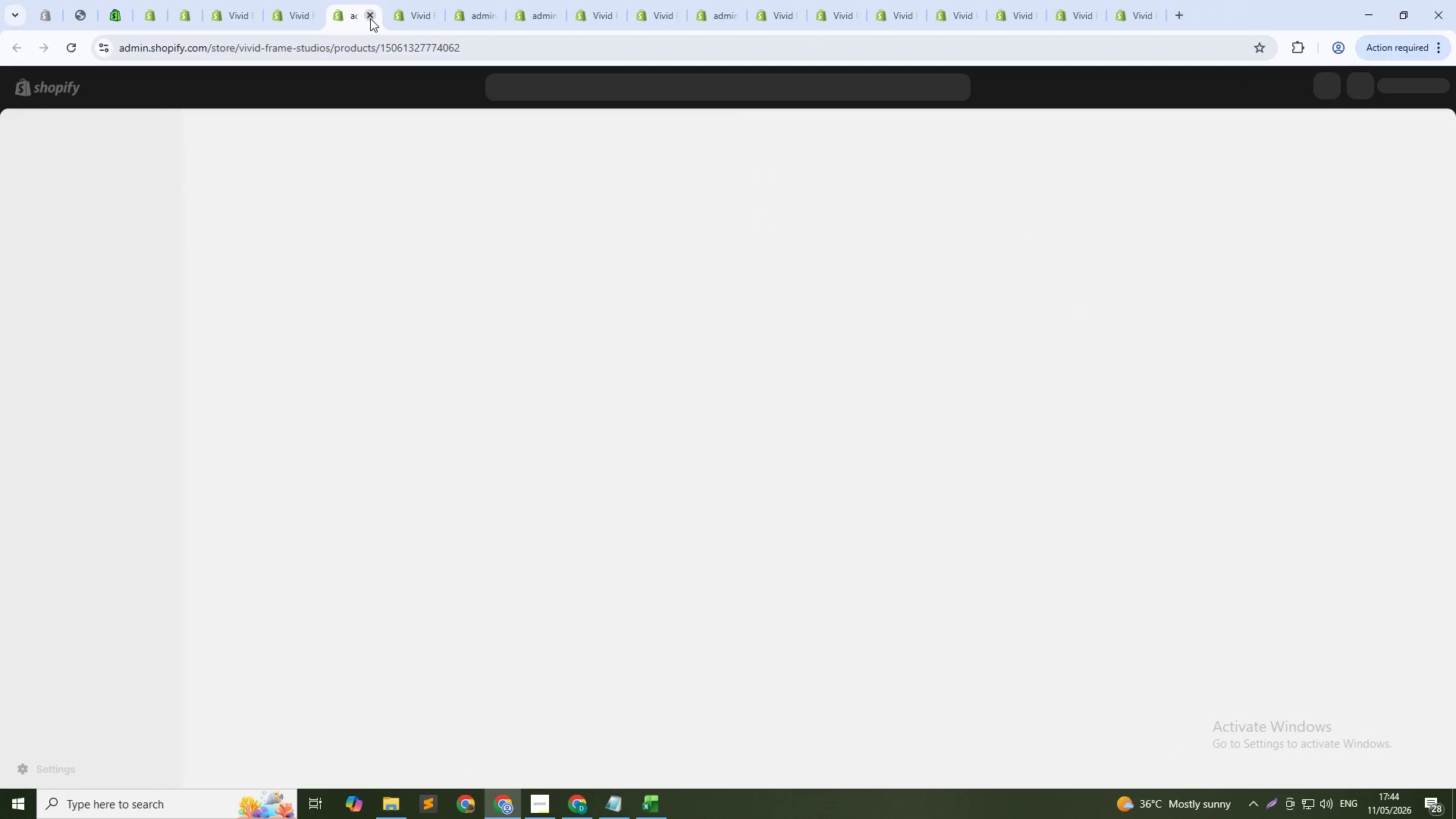 
left_click([370, 18])
 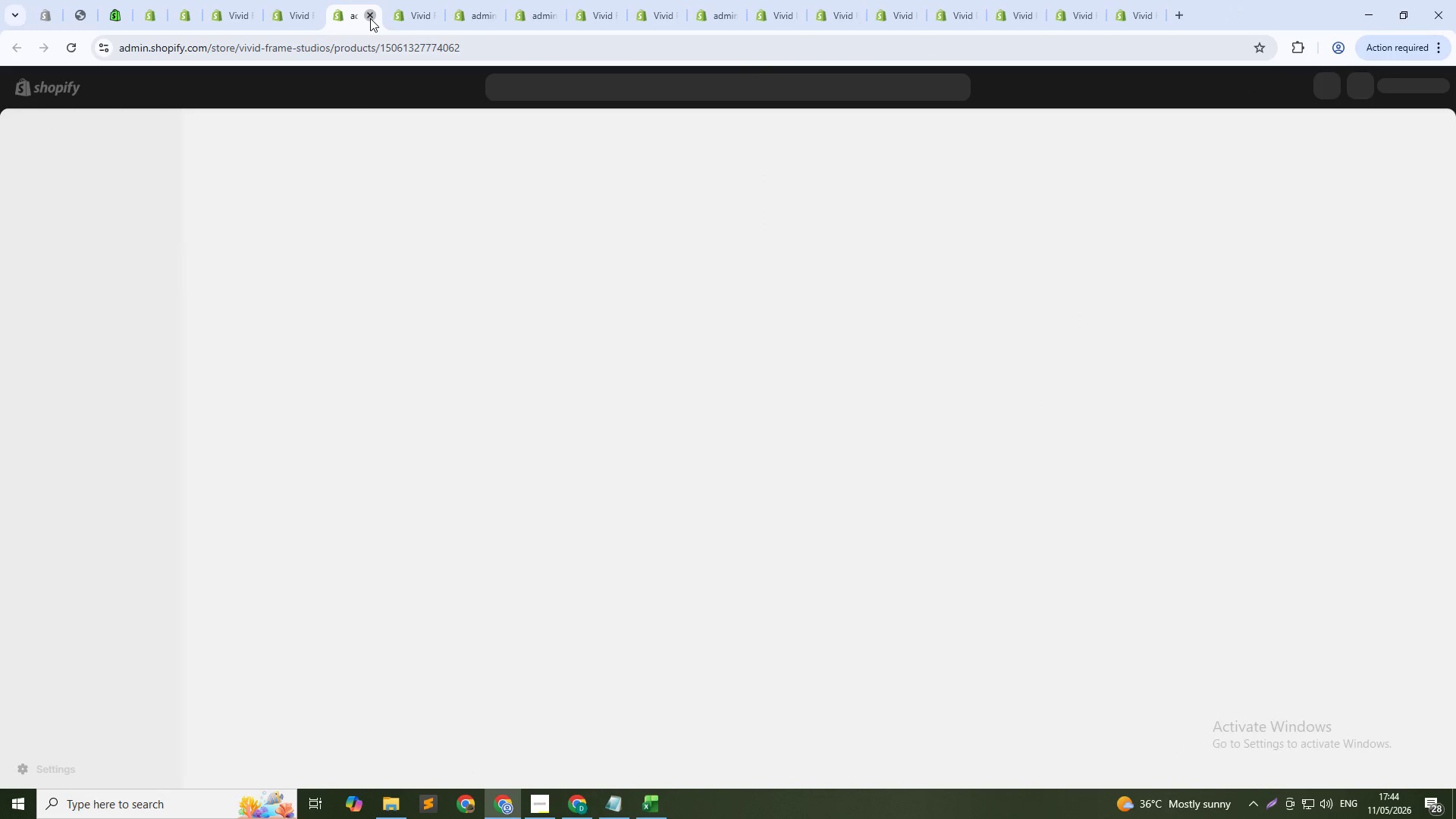 
left_click([370, 18])
 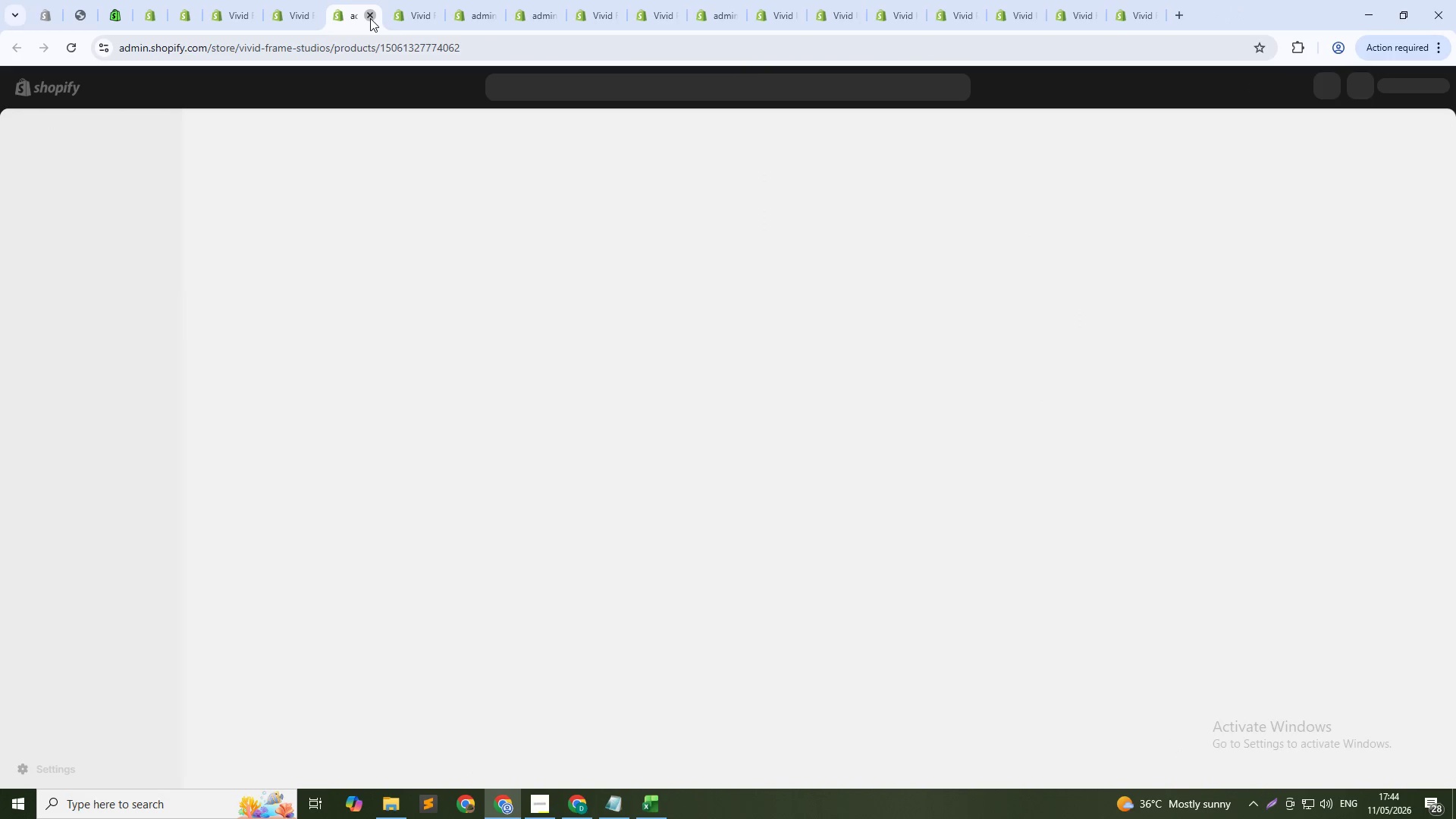 
left_click([370, 18])
 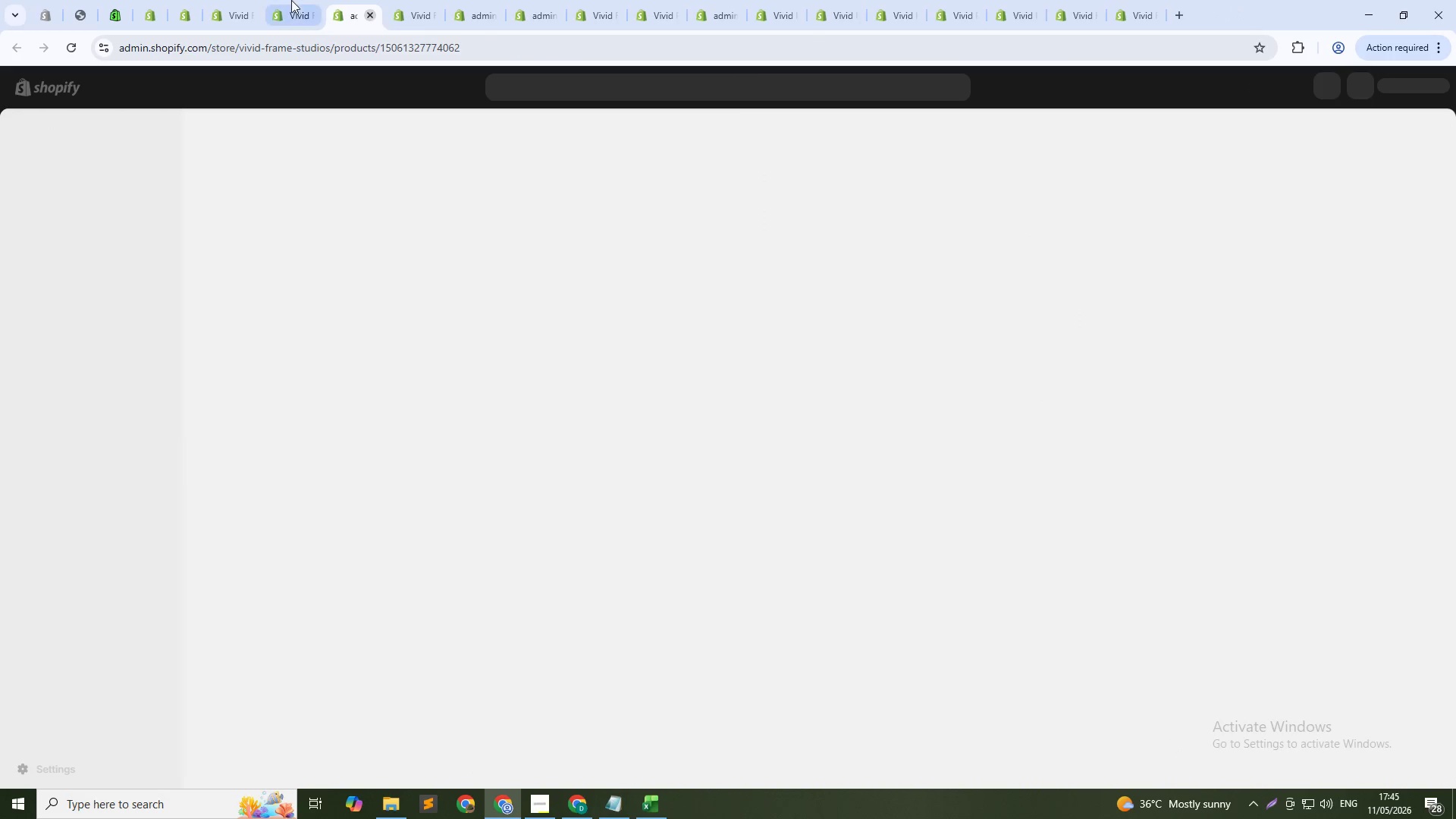 
left_click([270, 0])
 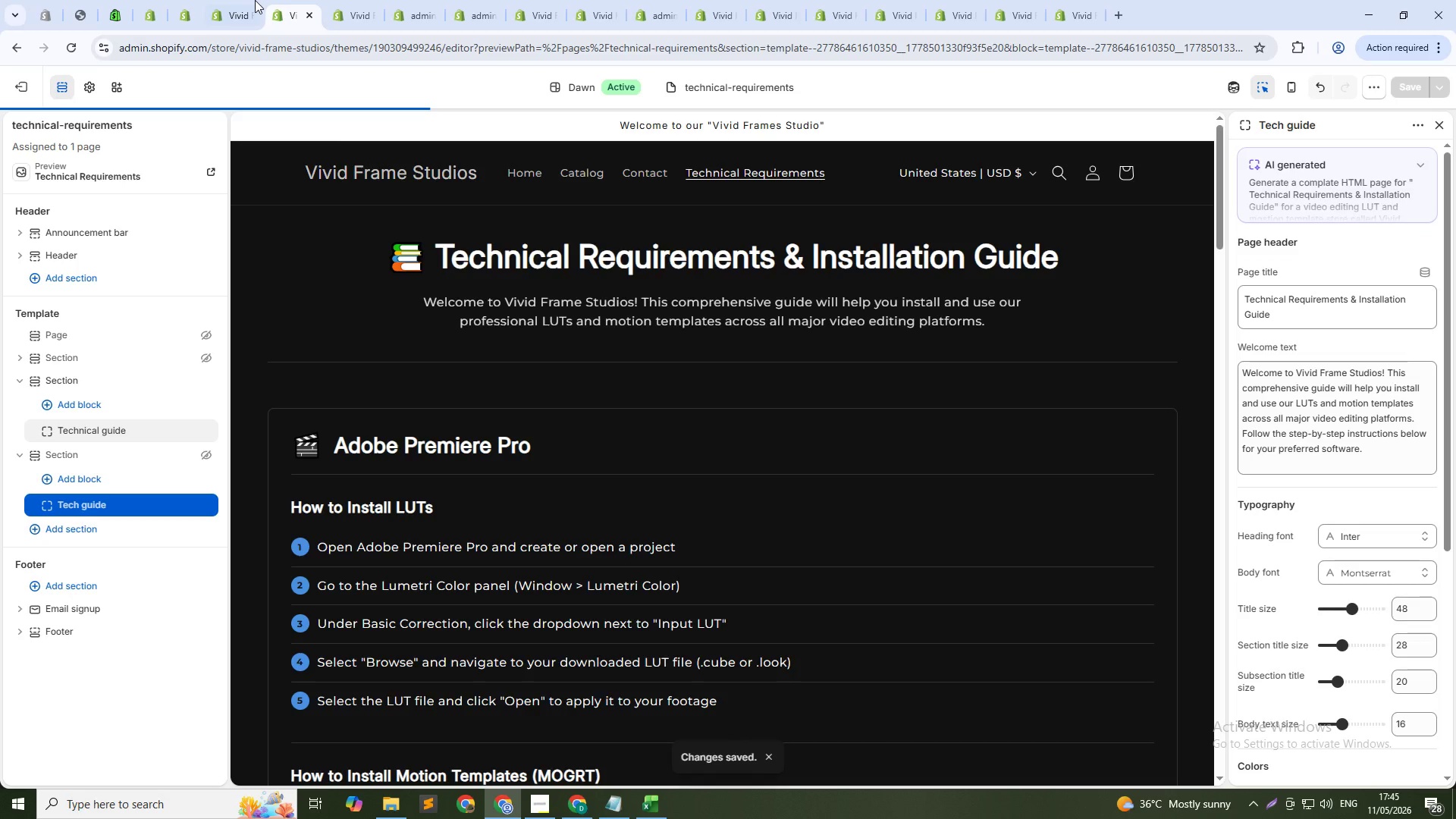 
left_click([246, 0])
 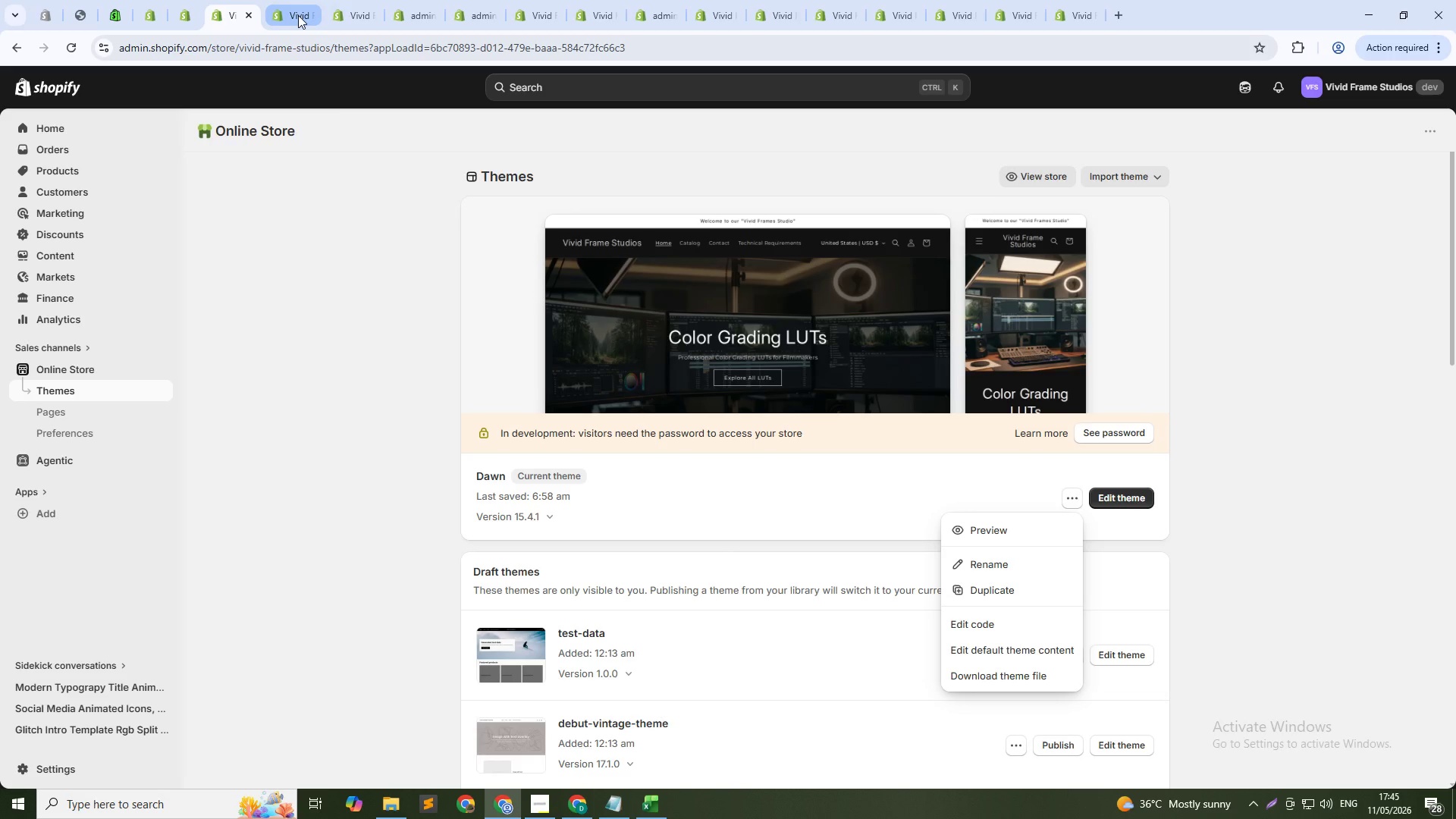 
left_click([298, 15])
 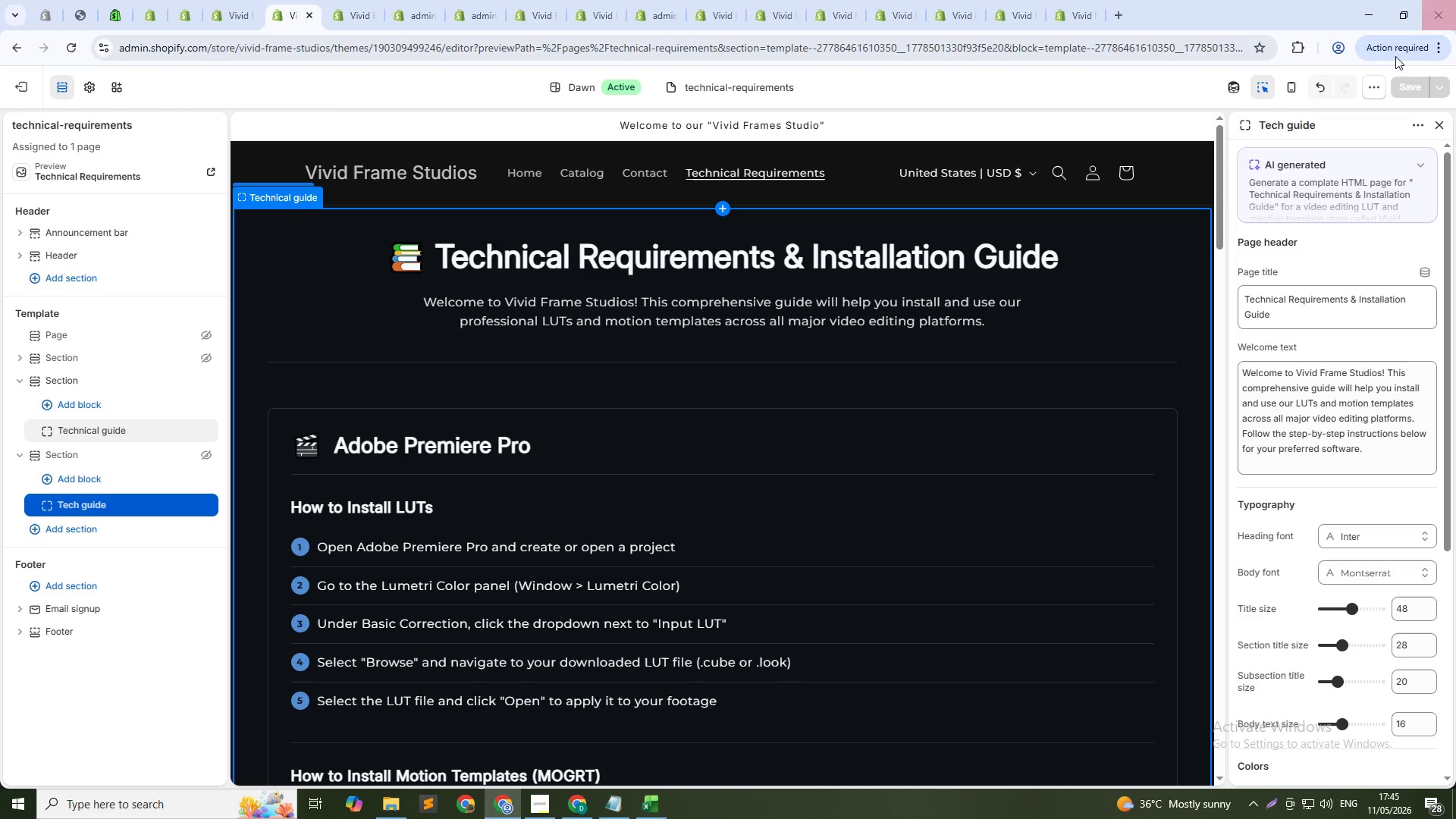 
left_click([1379, 93])
 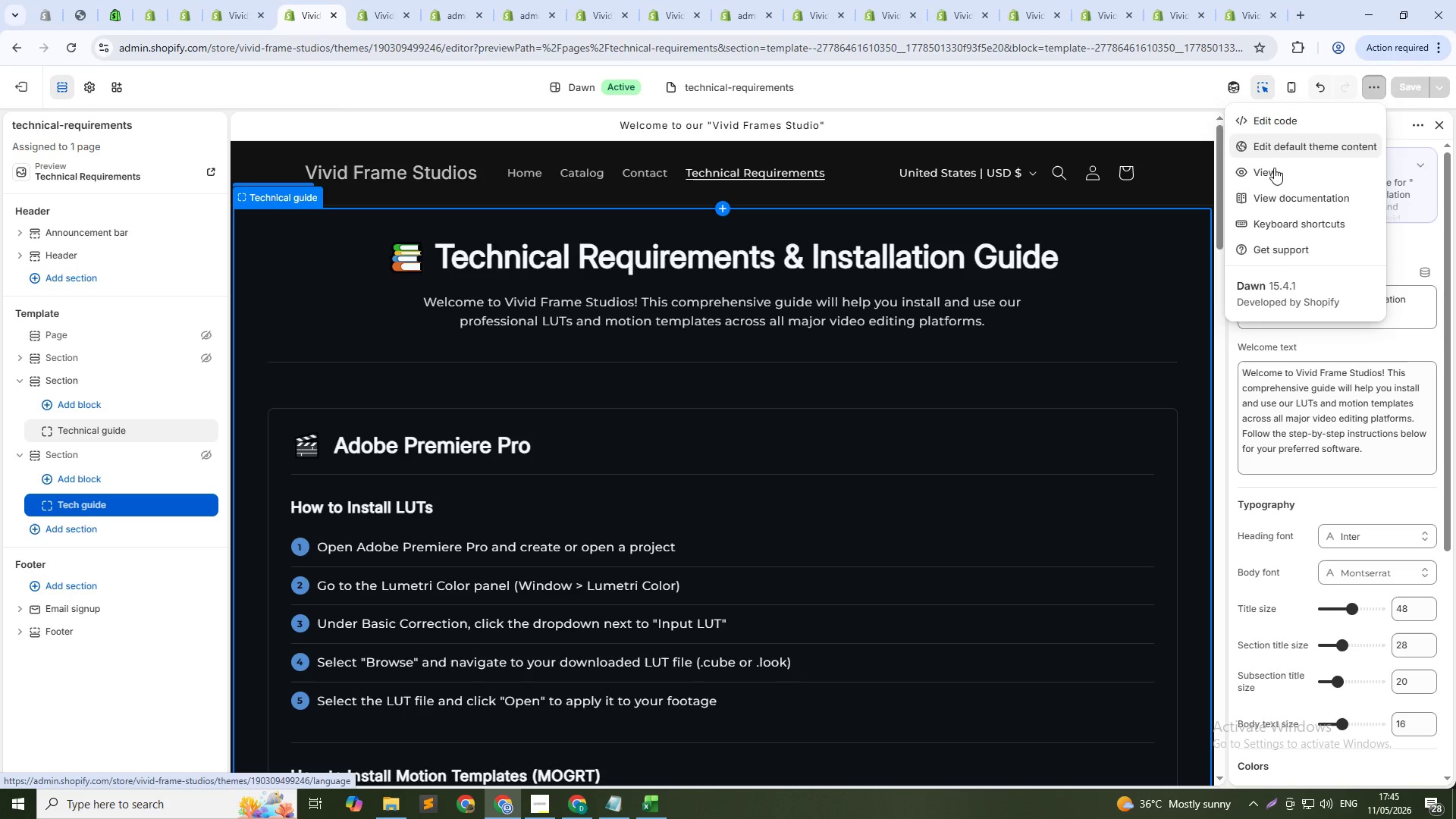 
left_click([1272, 177])
 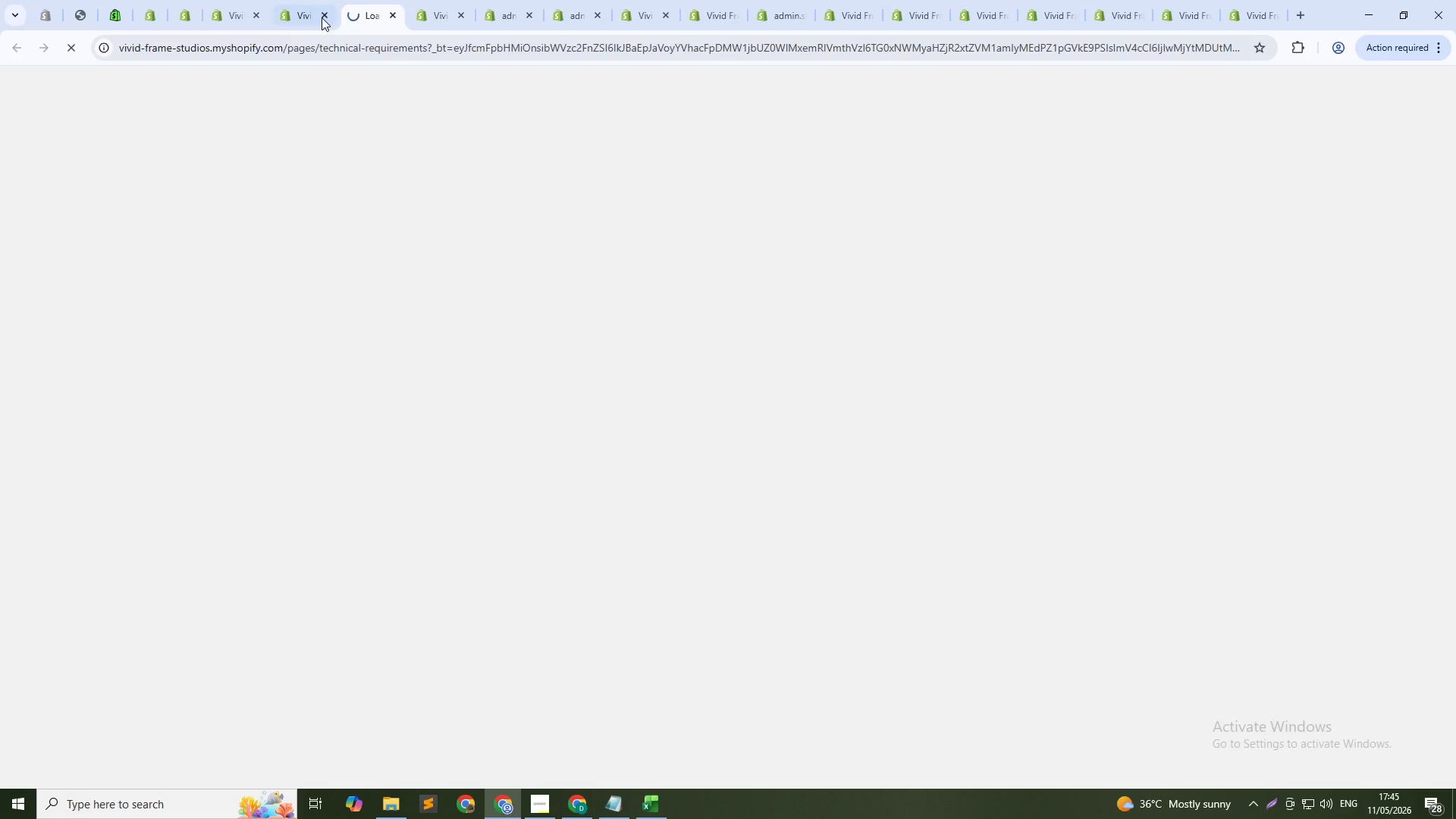 
left_click([336, 18])
 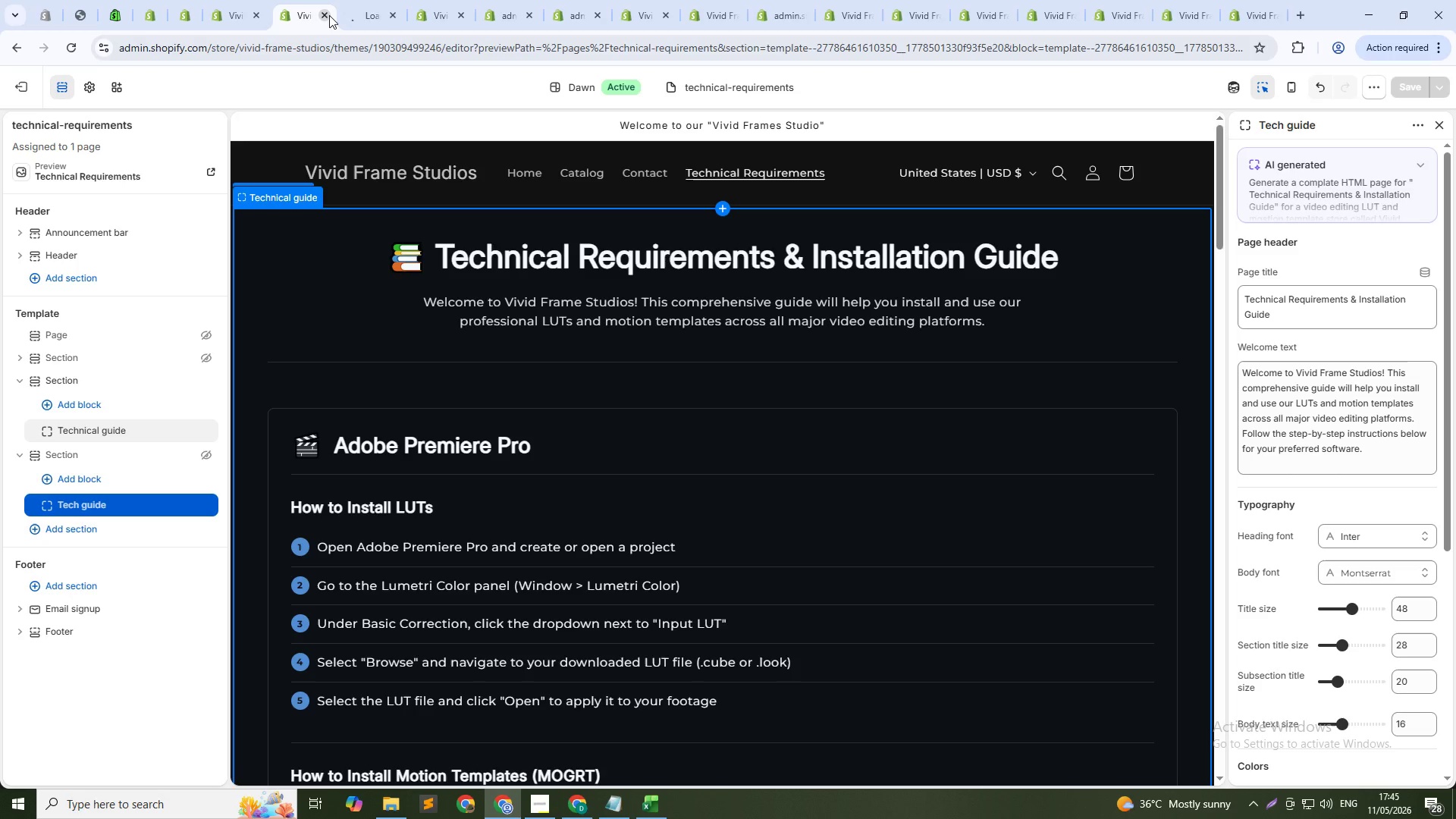 
left_click([329, 15])
 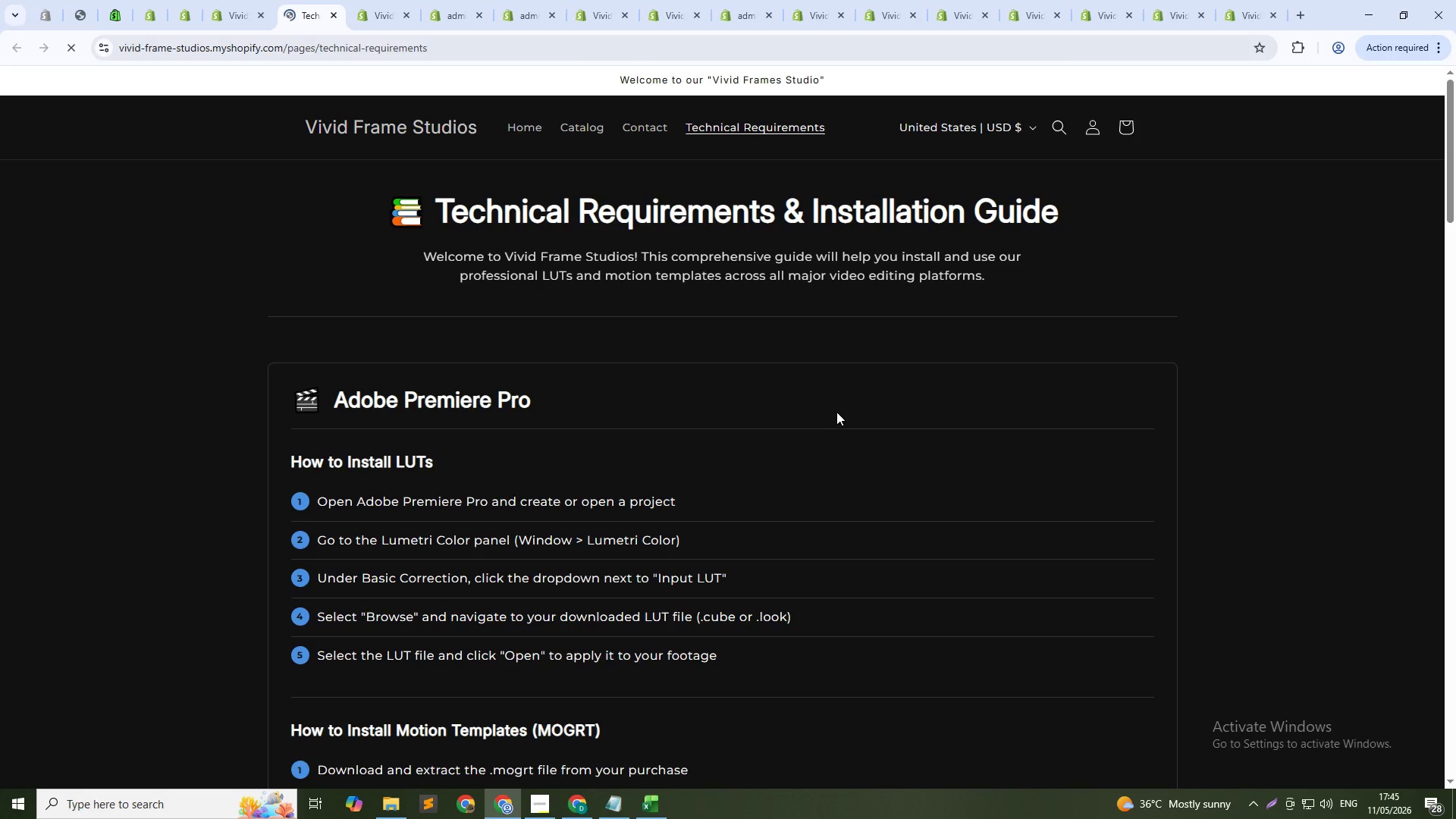 
wait(6.06)
 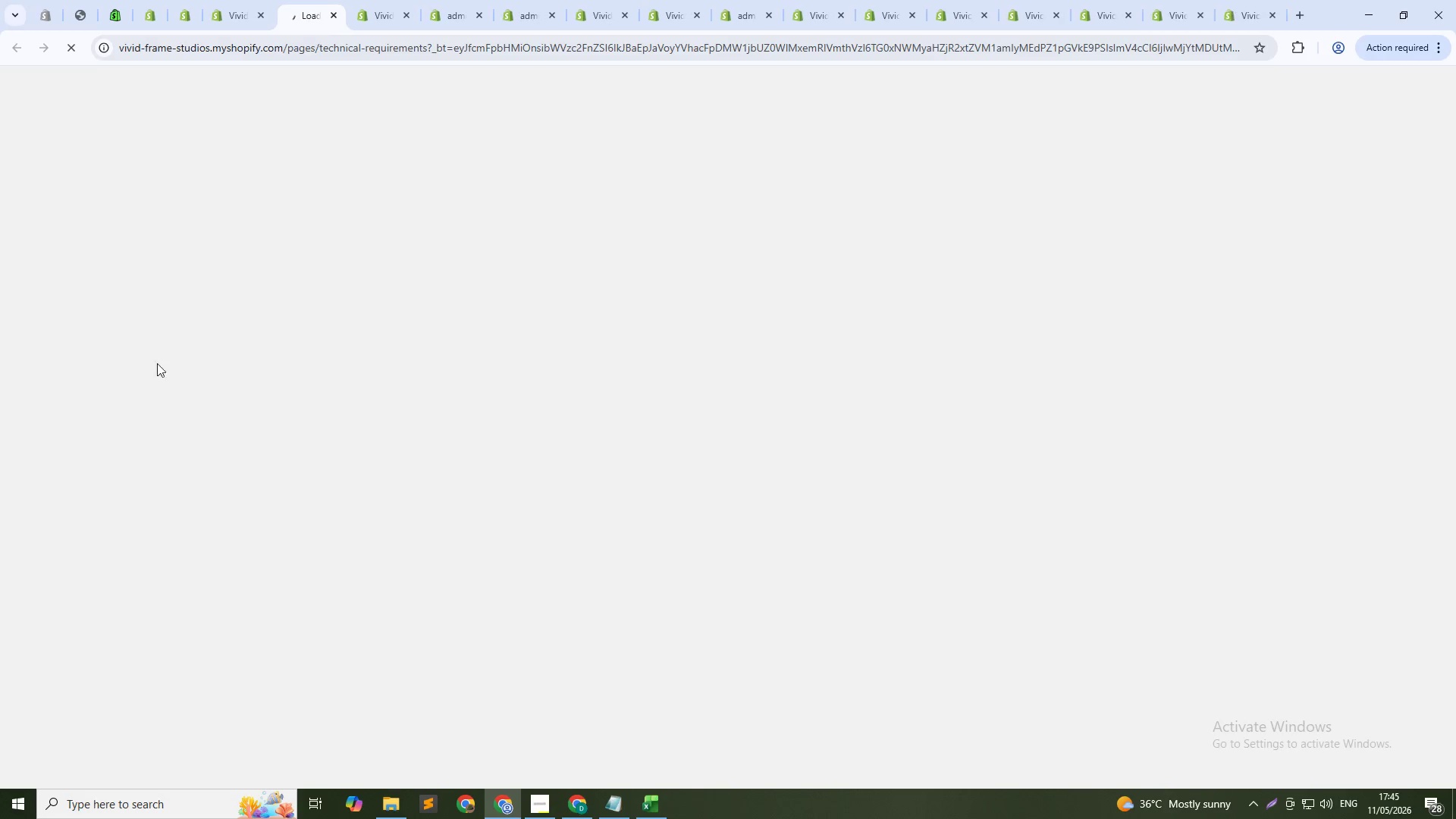 
scroll: coordinate [838, 409], scroll_direction: down, amount: 6.0
 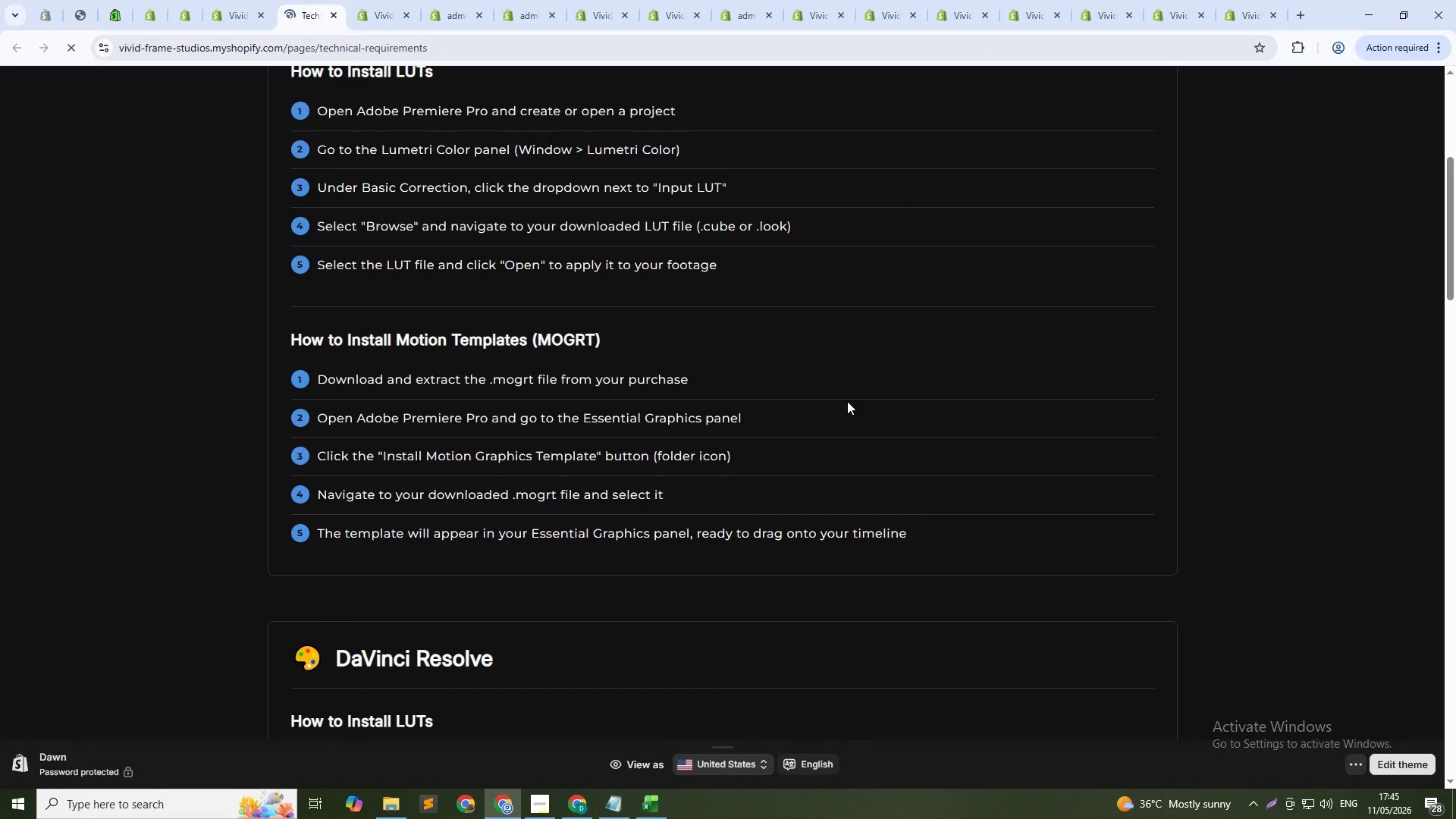 
left_click([610, 812])
 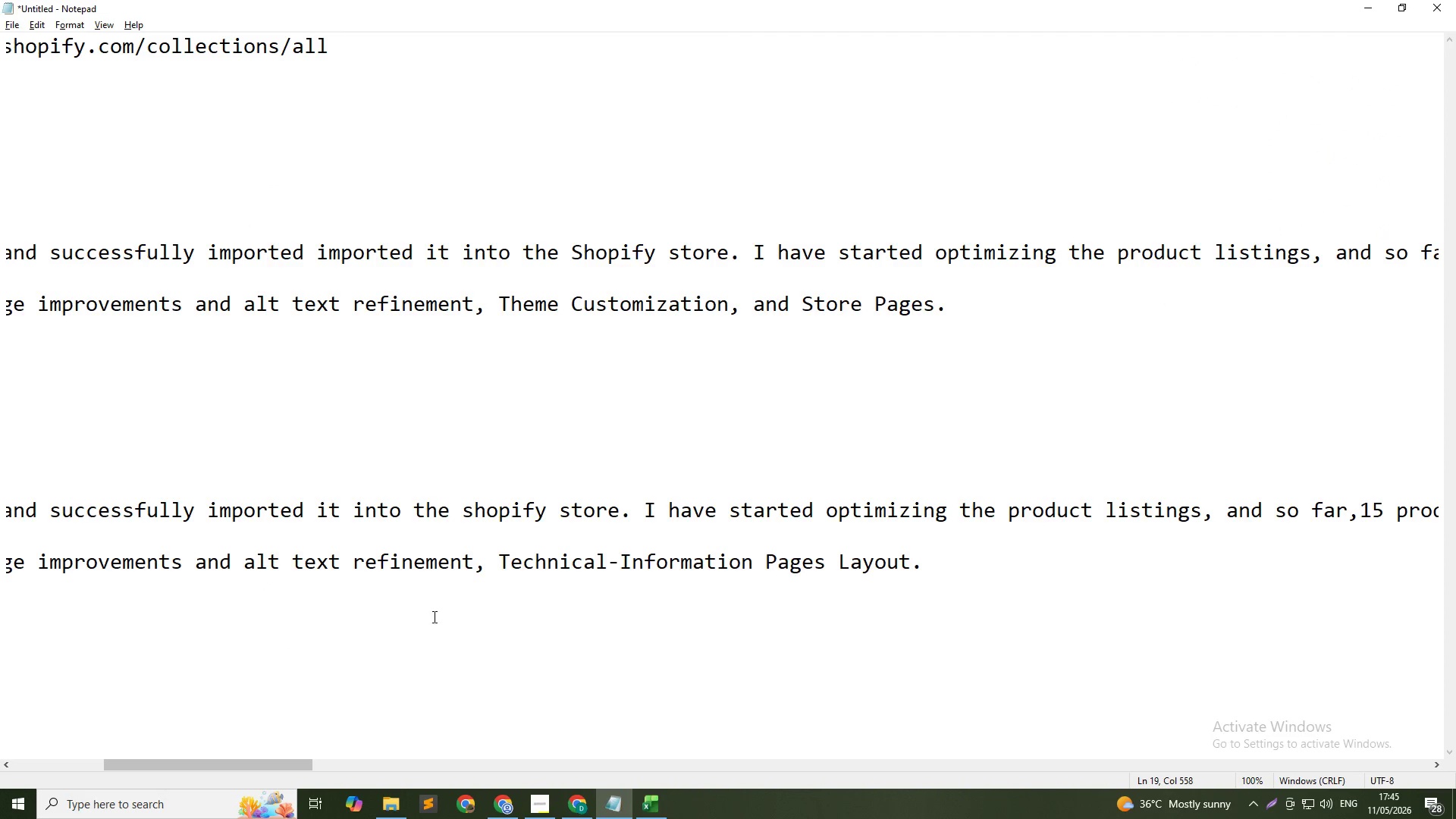 
scroll: coordinate [601, 322], scroll_direction: down, amount: 17.0
 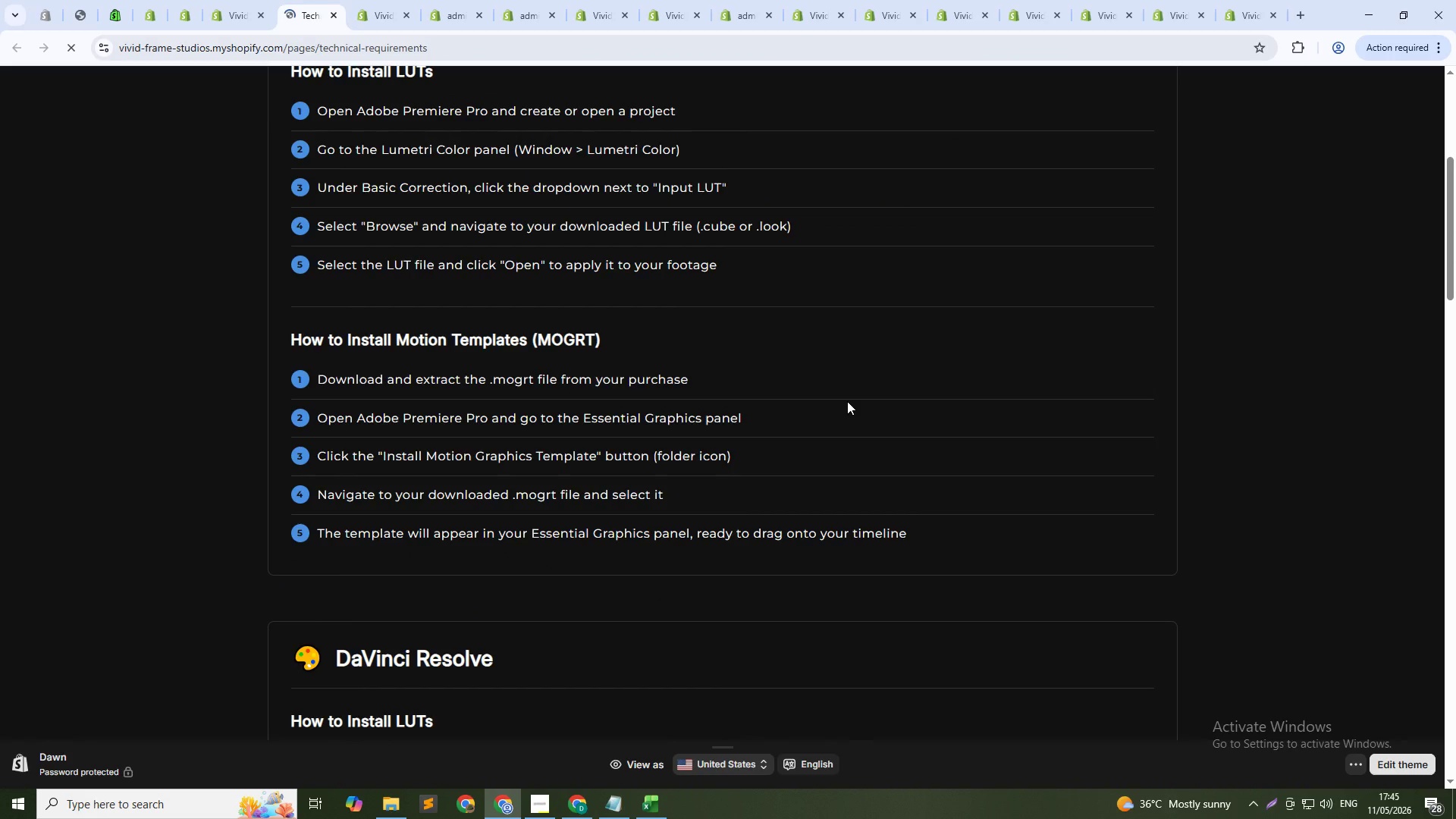 
left_click_drag(start_coordinate=[221, 763], to_coordinate=[124, 758])
 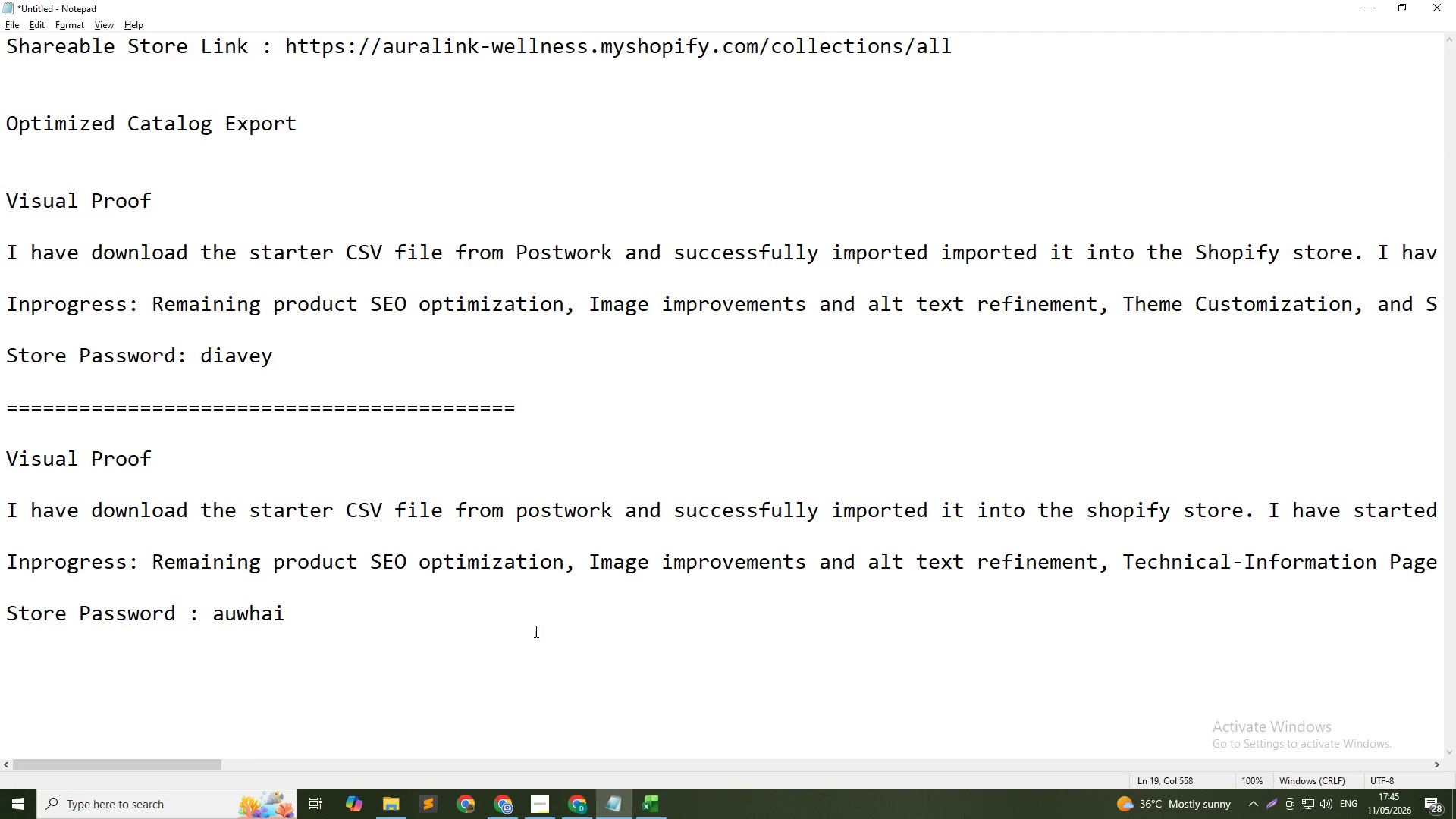 
mouse_move([578, 779])
 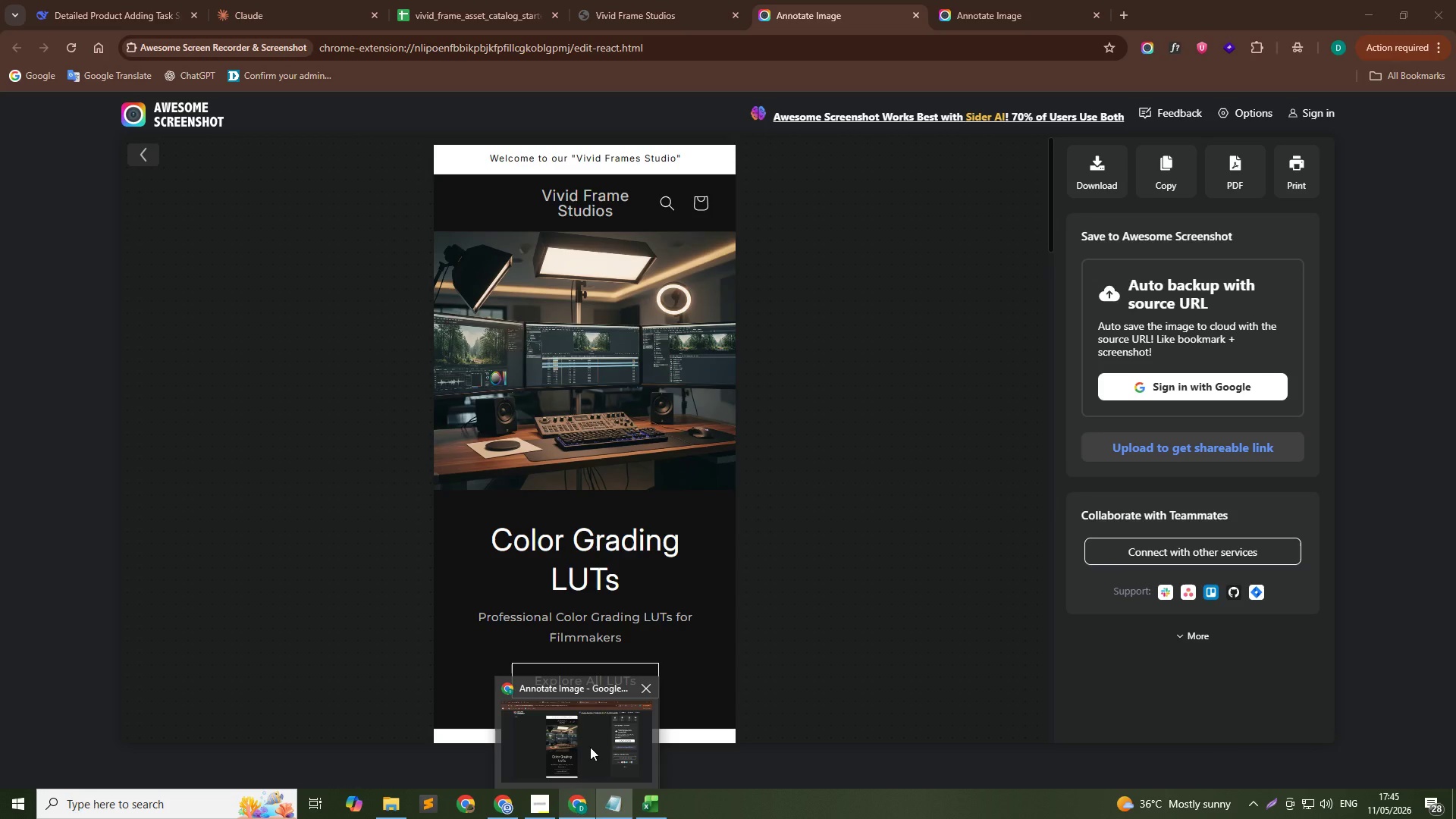 
left_click([590, 747])
 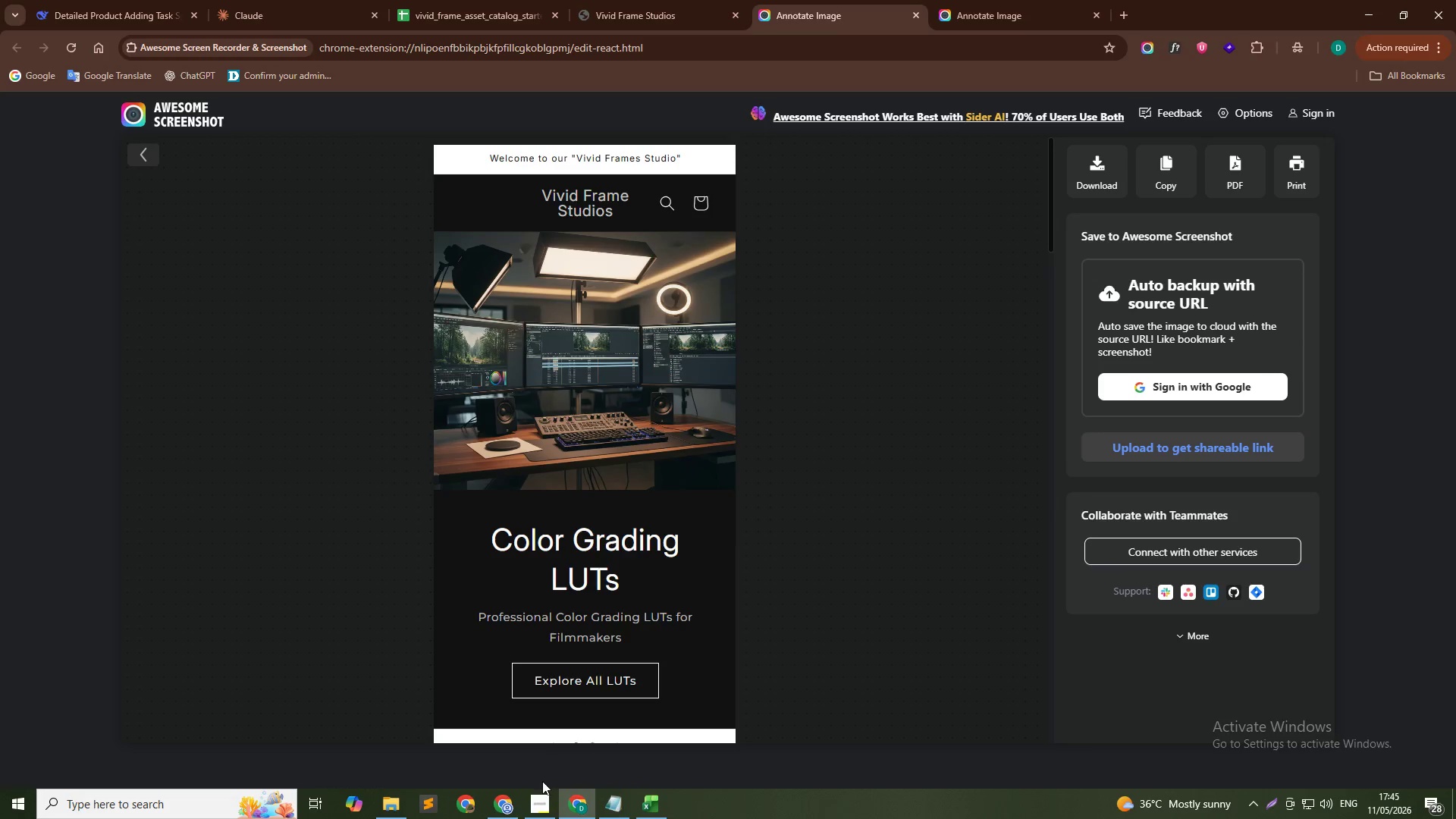 
left_click([504, 800])
 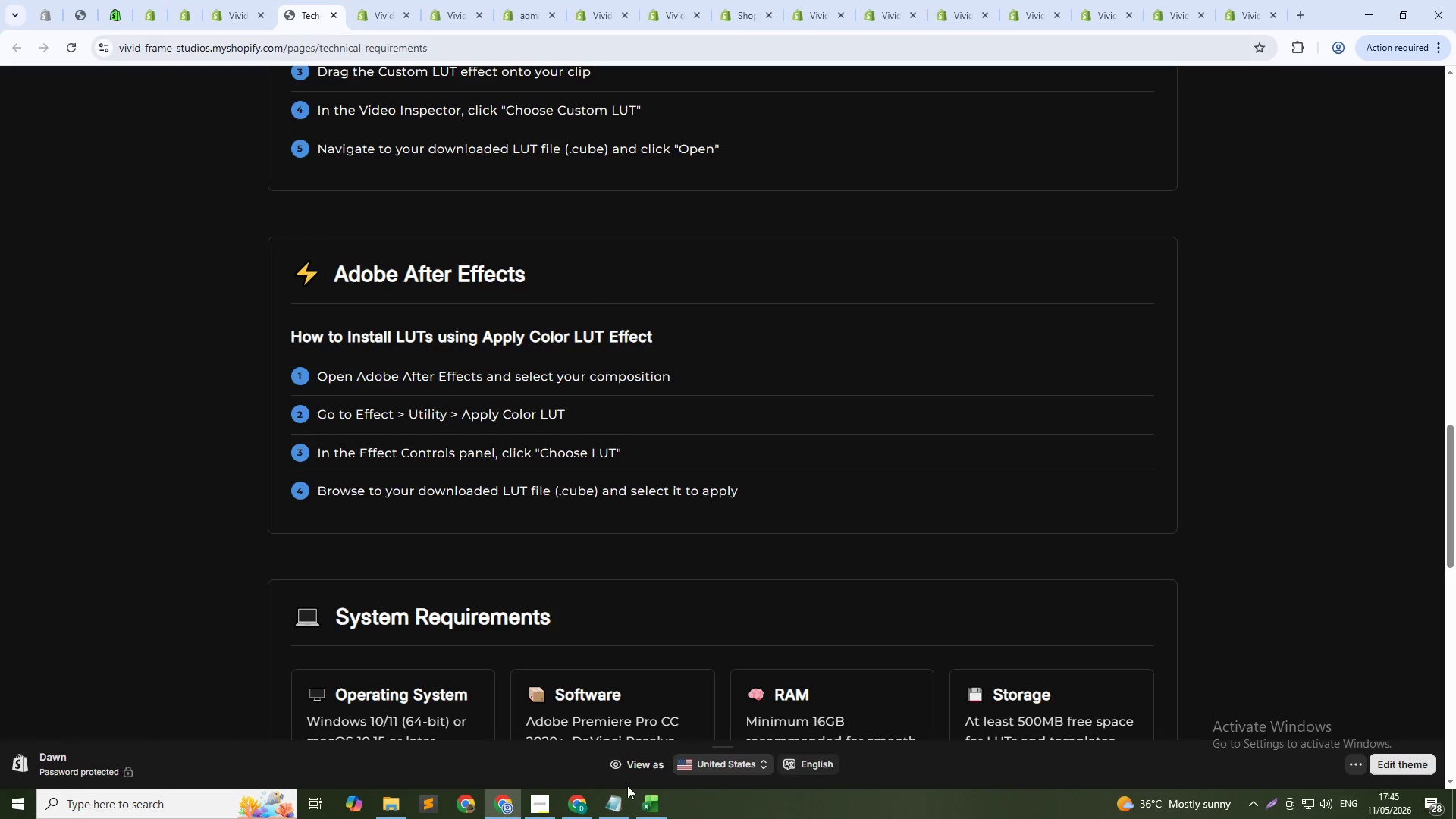 
left_click([613, 800])
 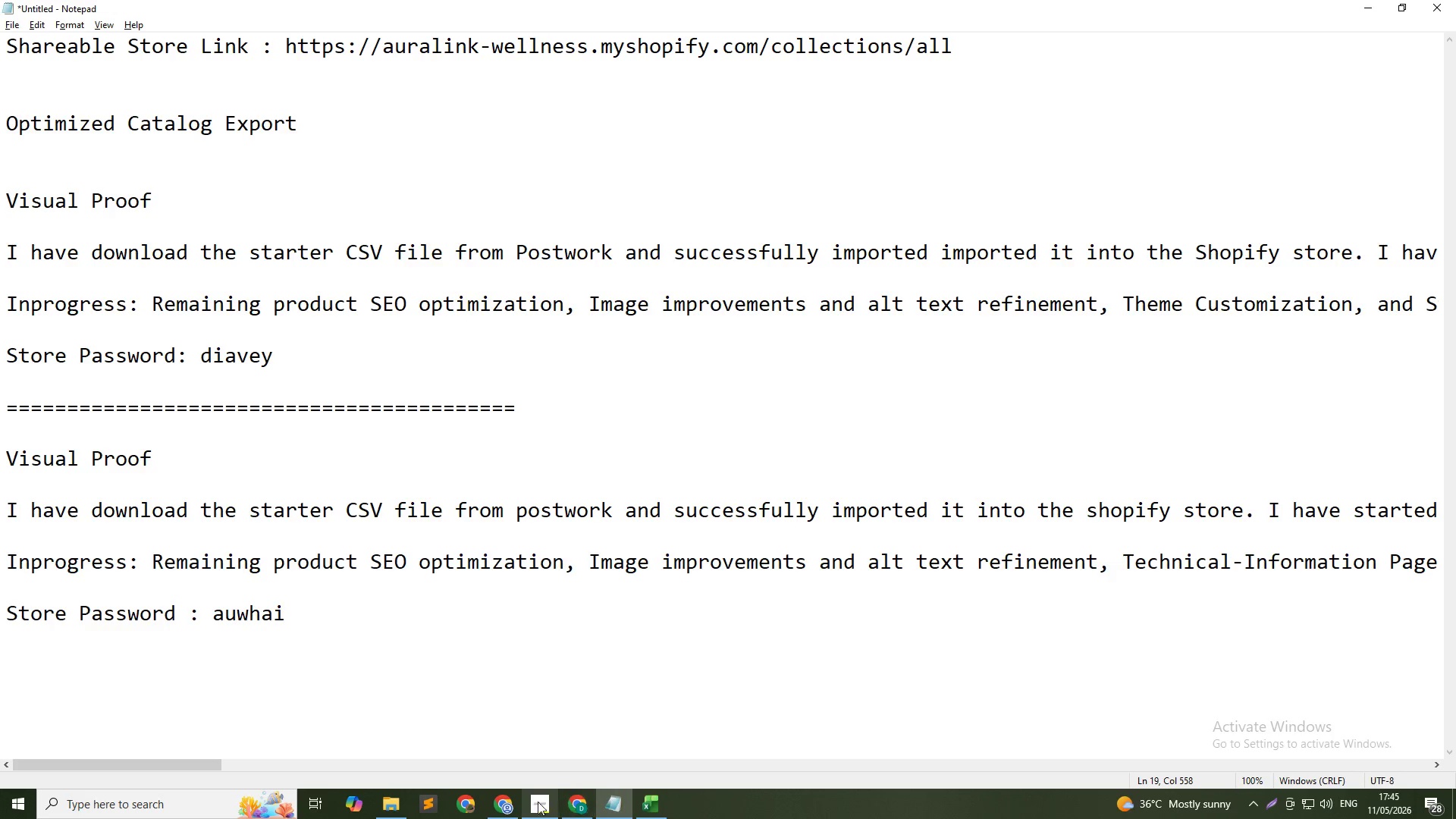 
left_click([505, 799])
 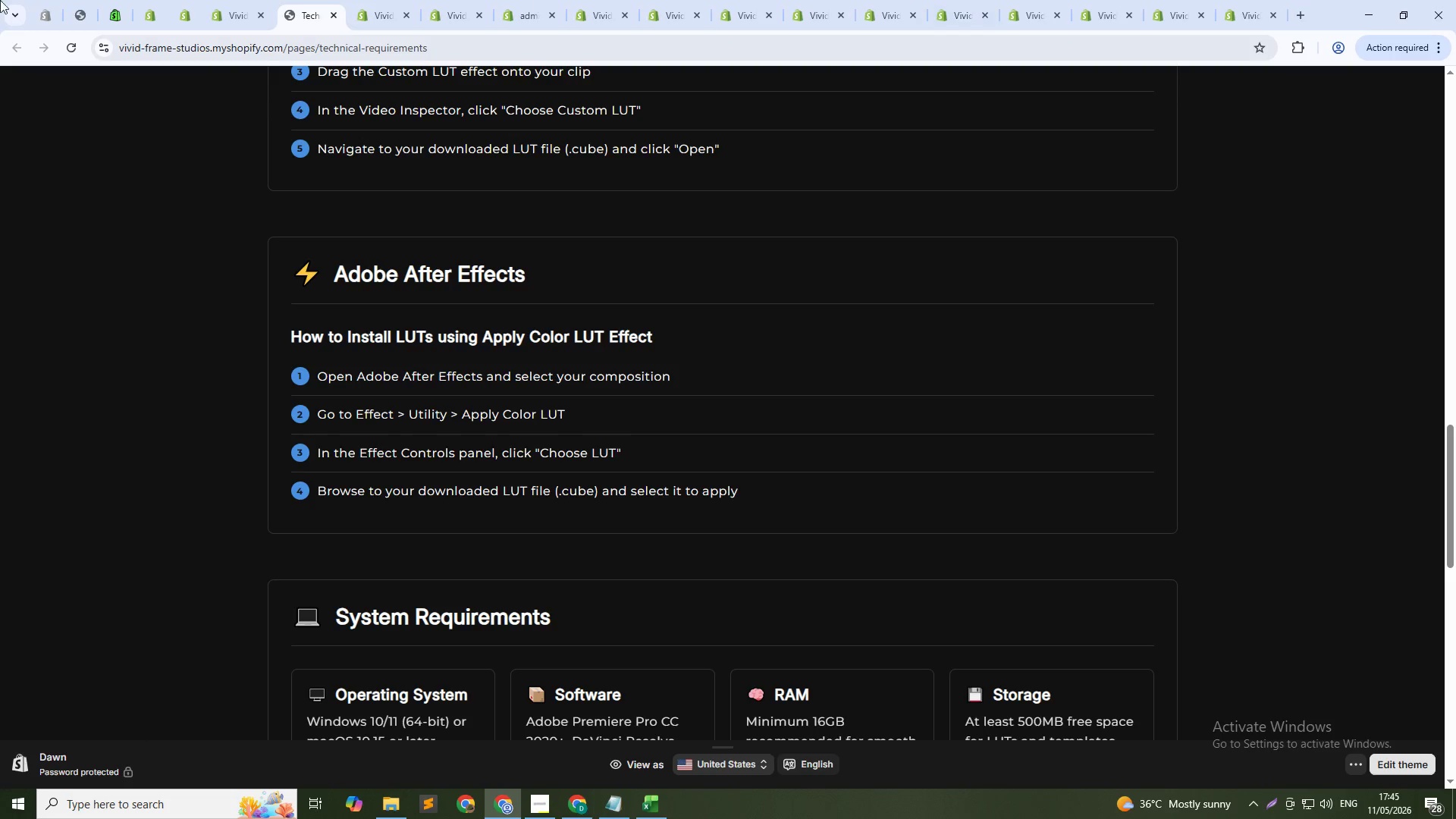 
key(Alt+Tab)
 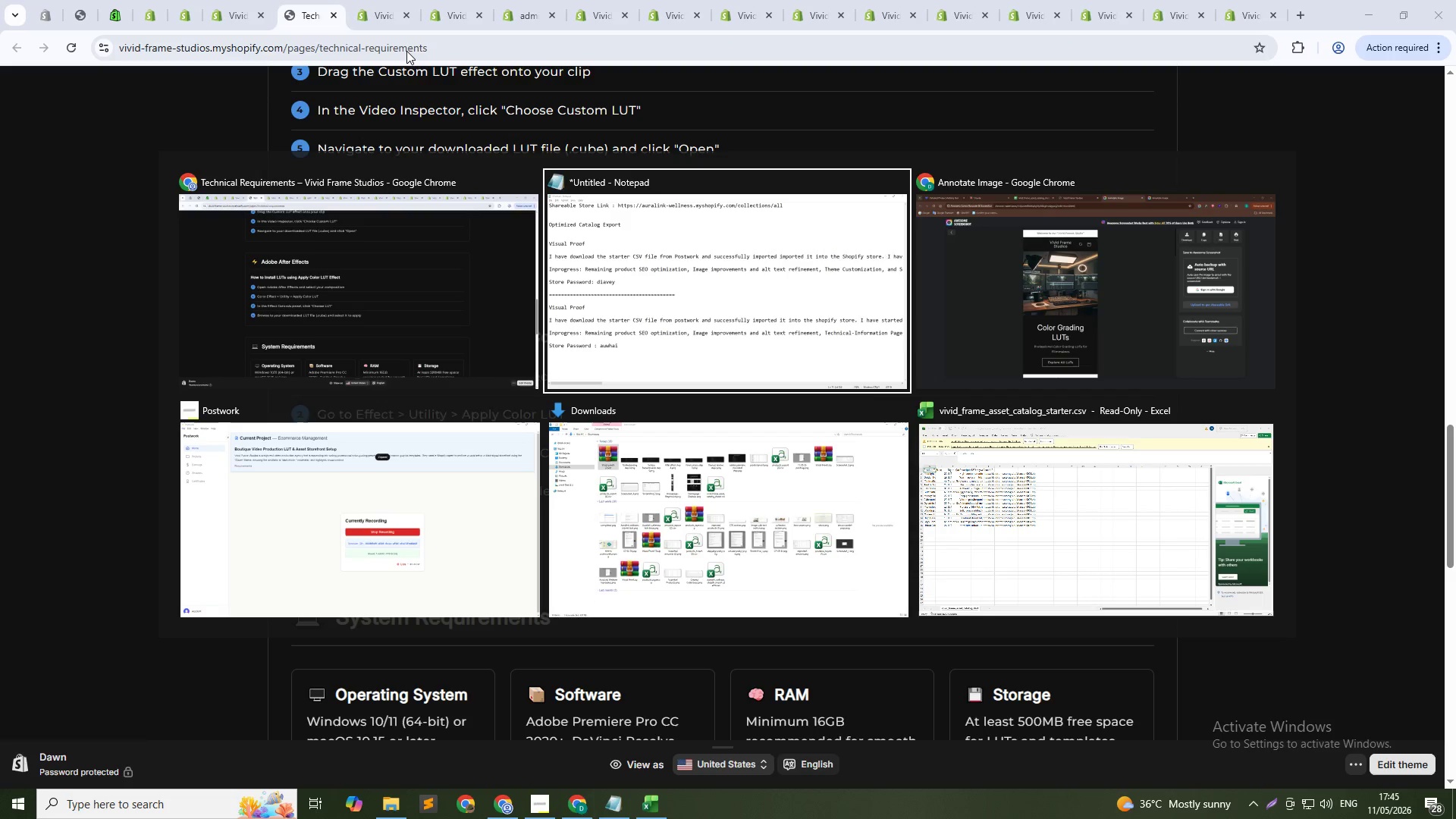 
key(Alt+Tab)
 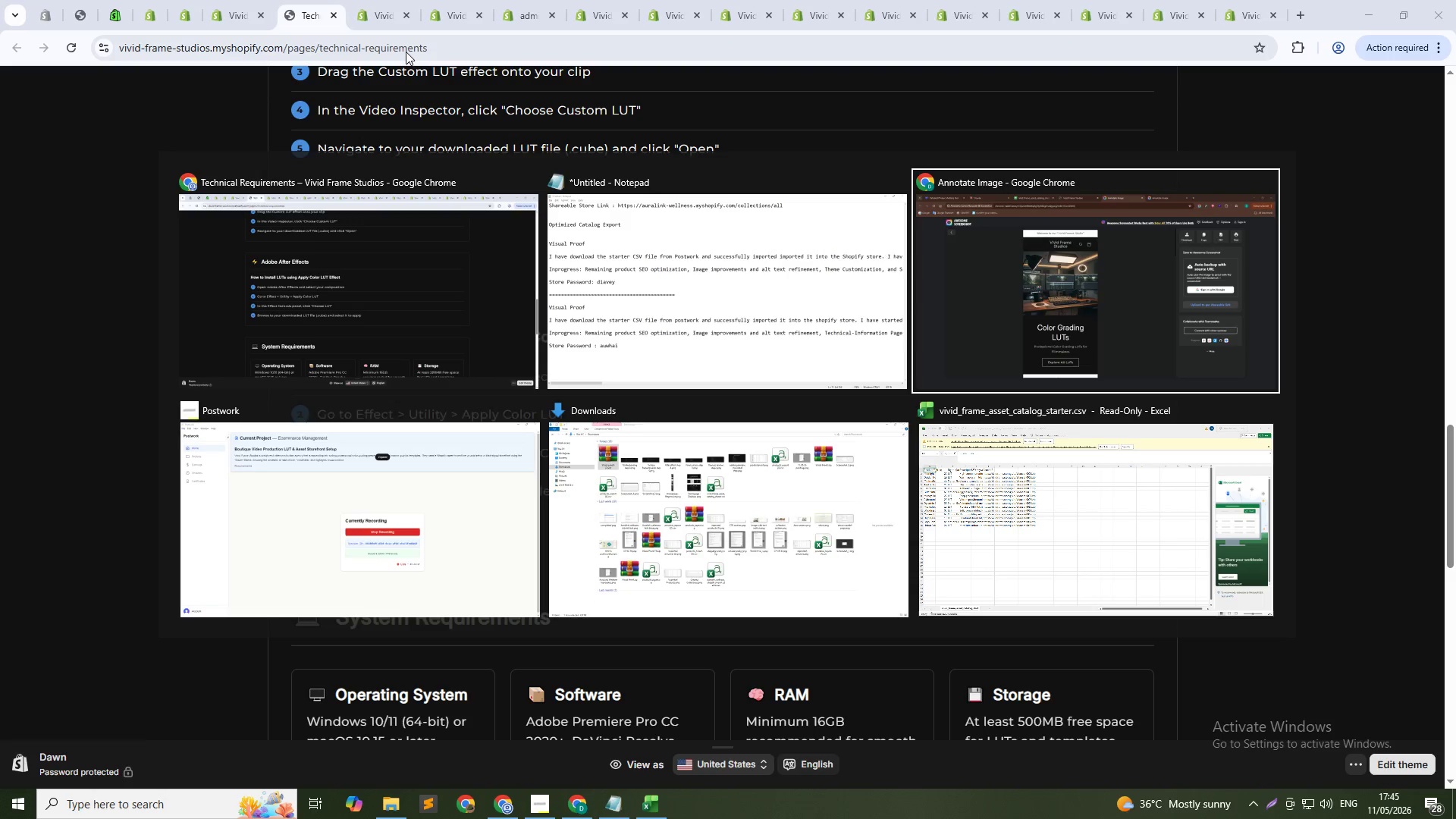 
key(Alt+Tab)